 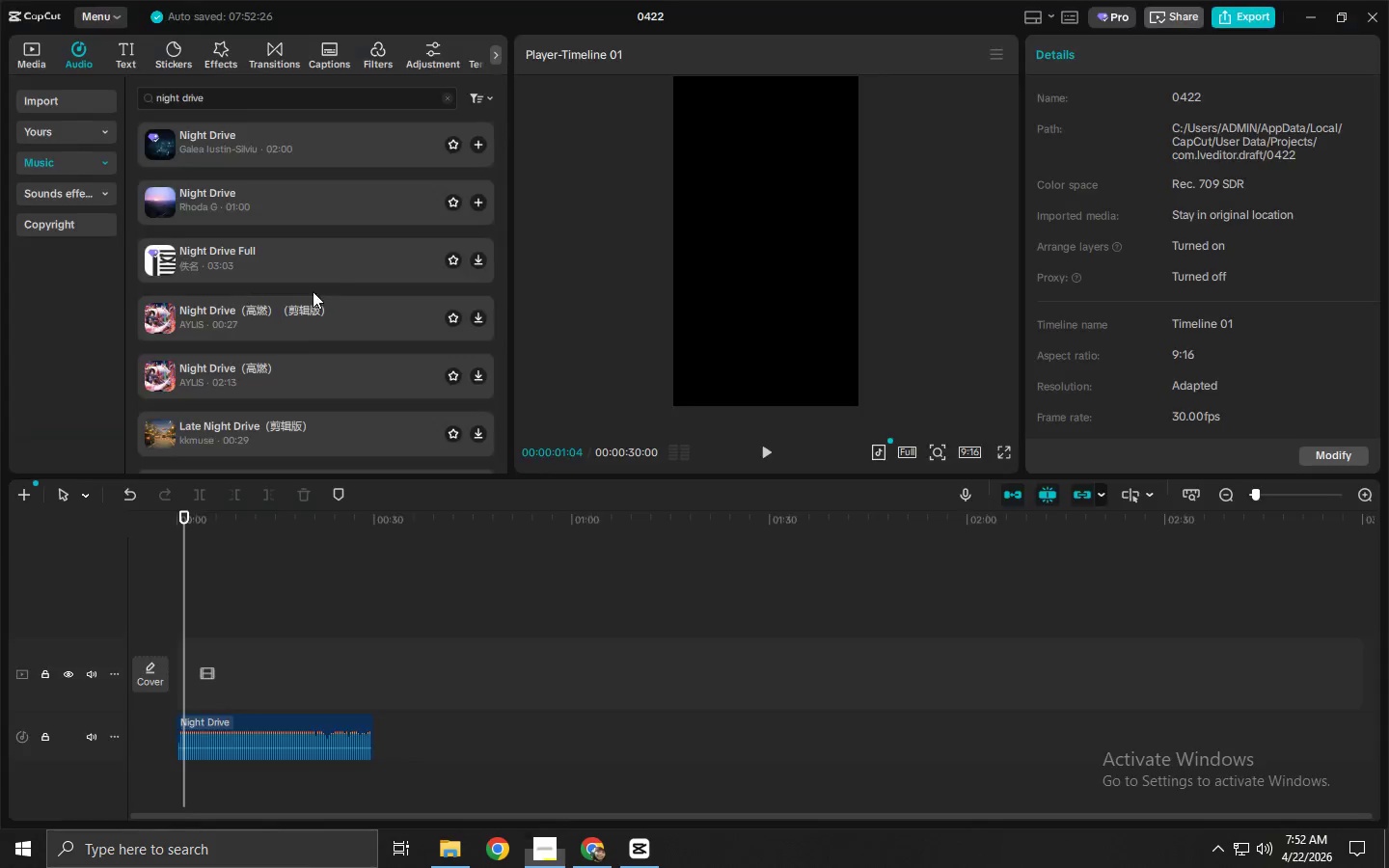 
key(Alt+Tab)
 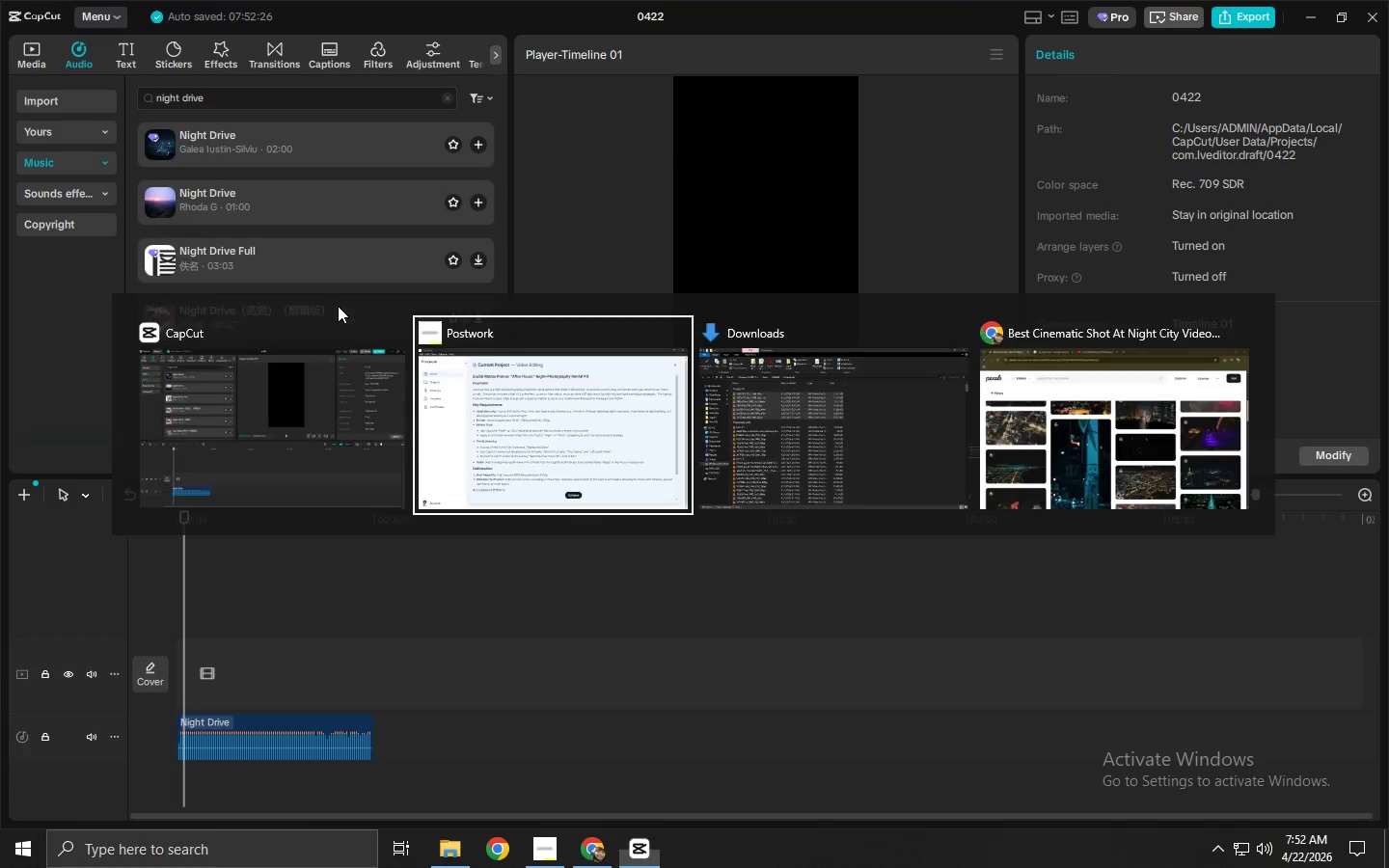 
key(Alt+Tab)
 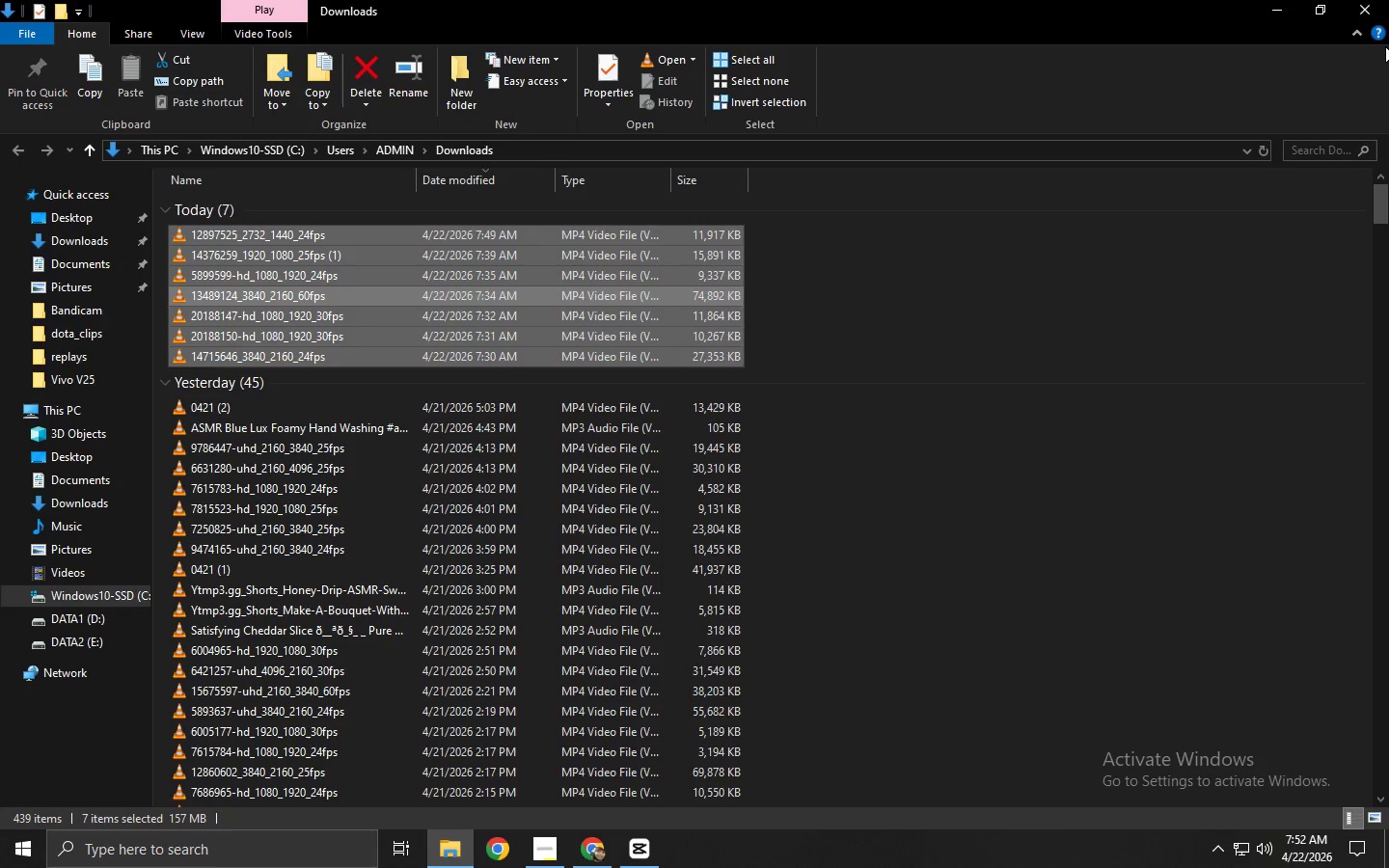 
left_click([1372, 2])
 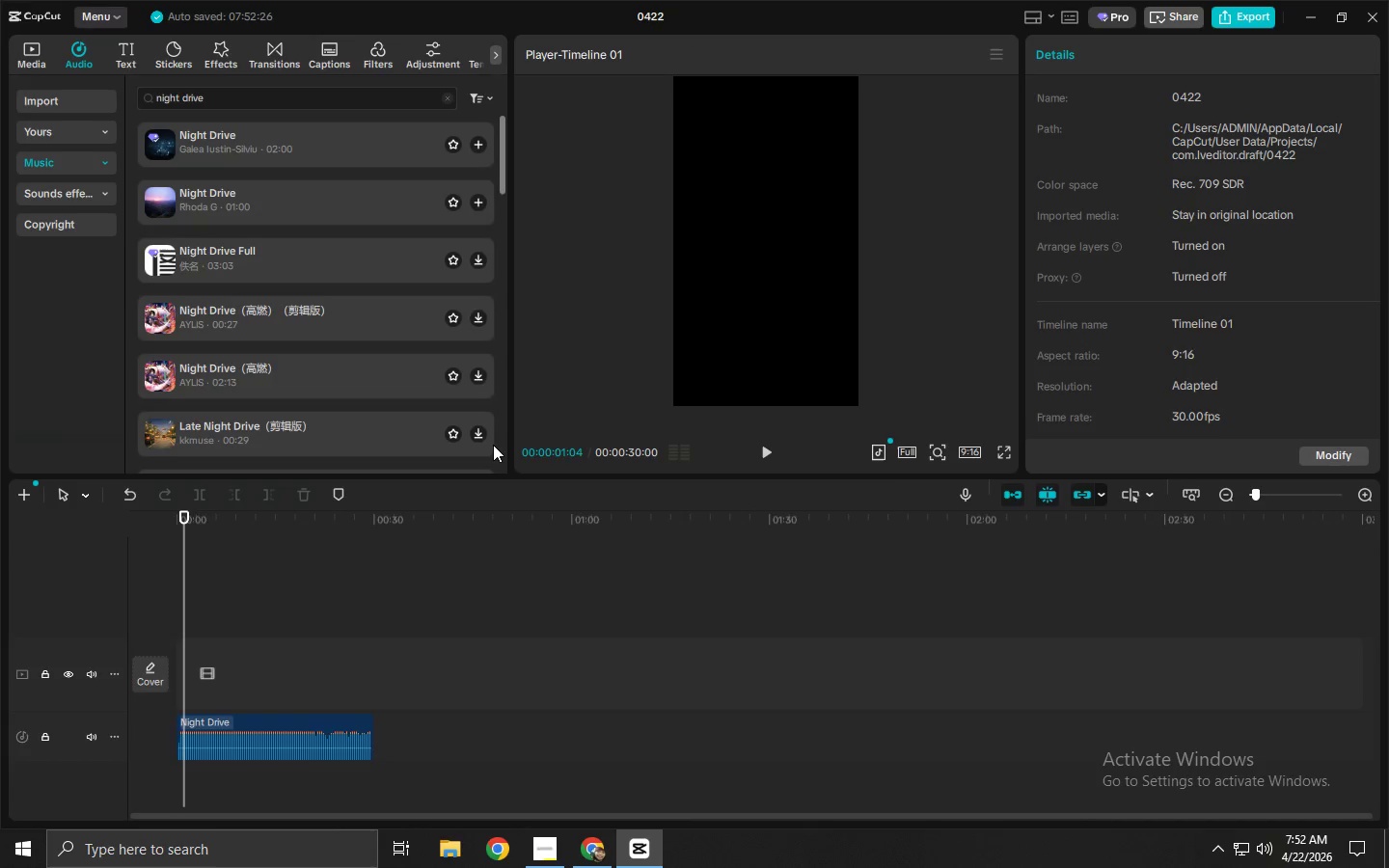 
key(Alt+AltLeft)
 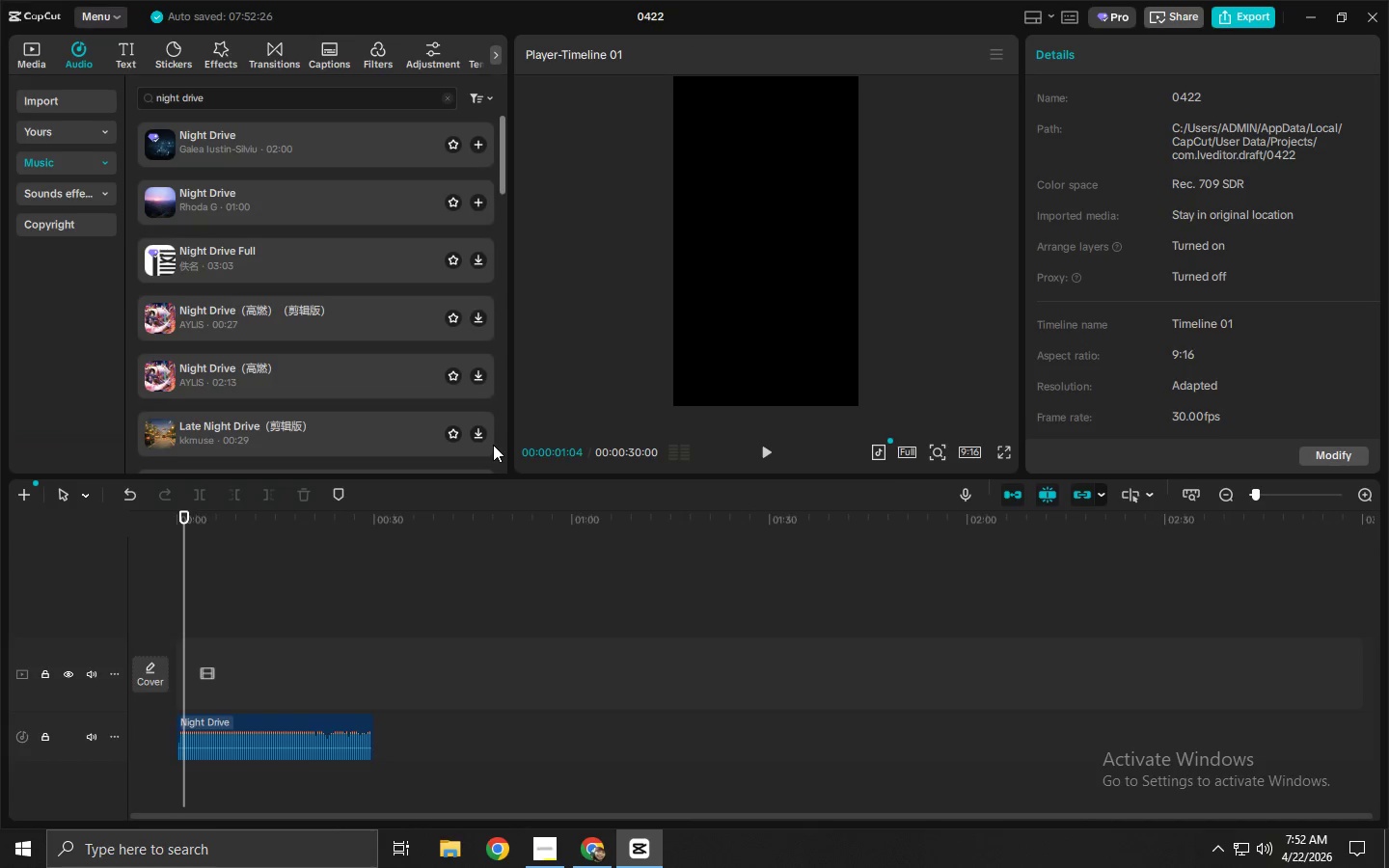 
key(Alt+Tab)